 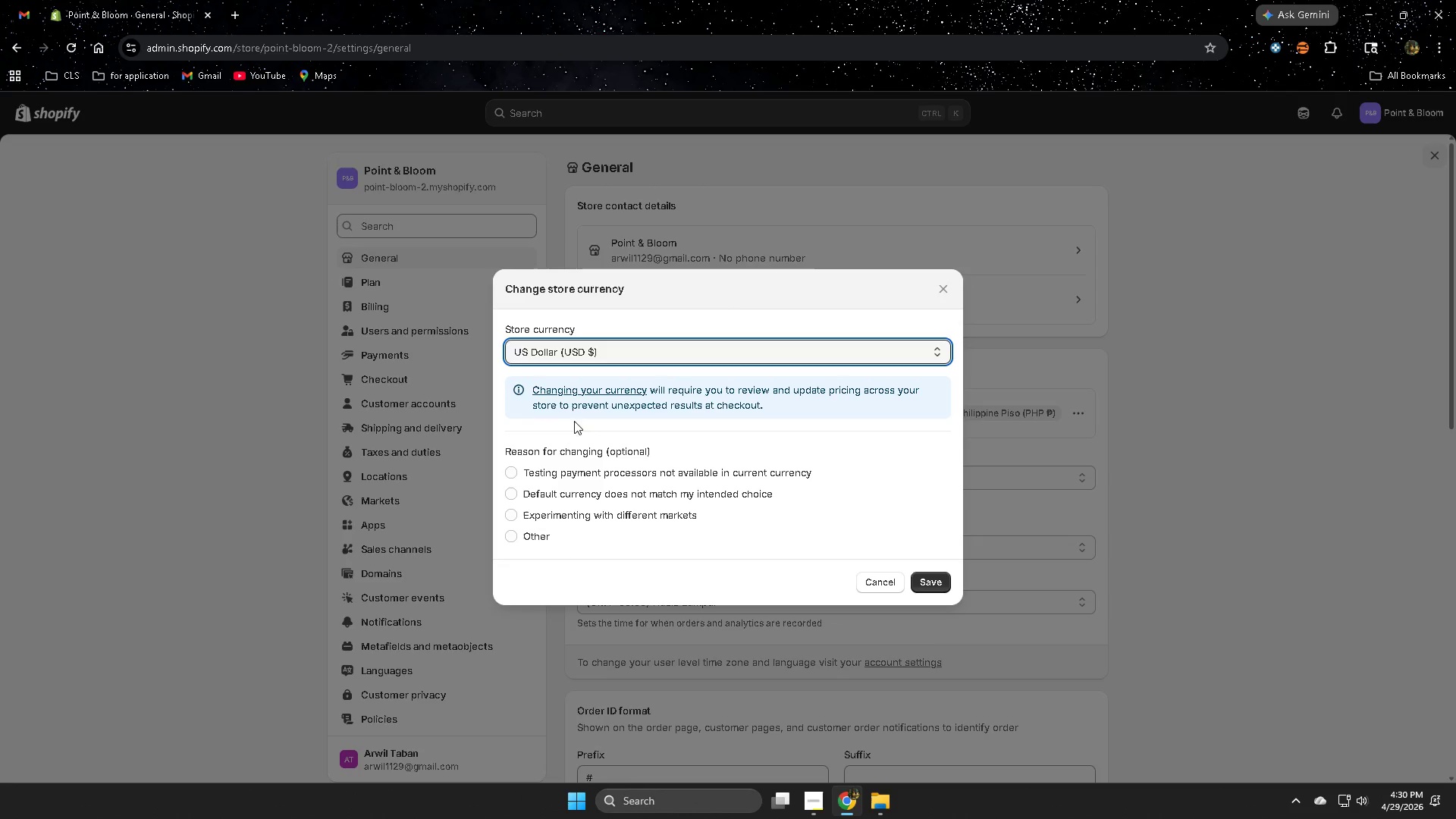 
left_click([925, 579])
 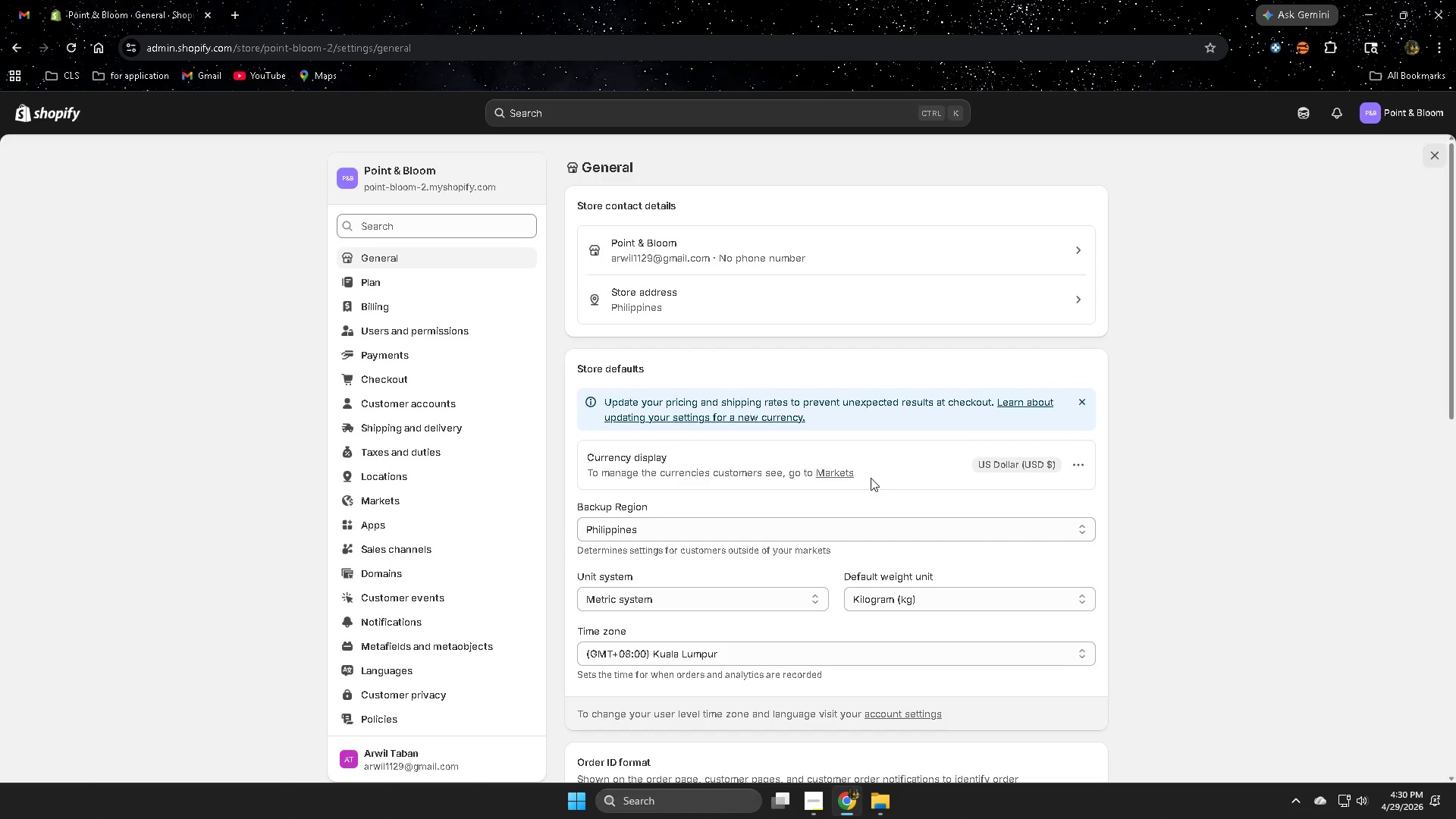 
left_click([58, 108])
 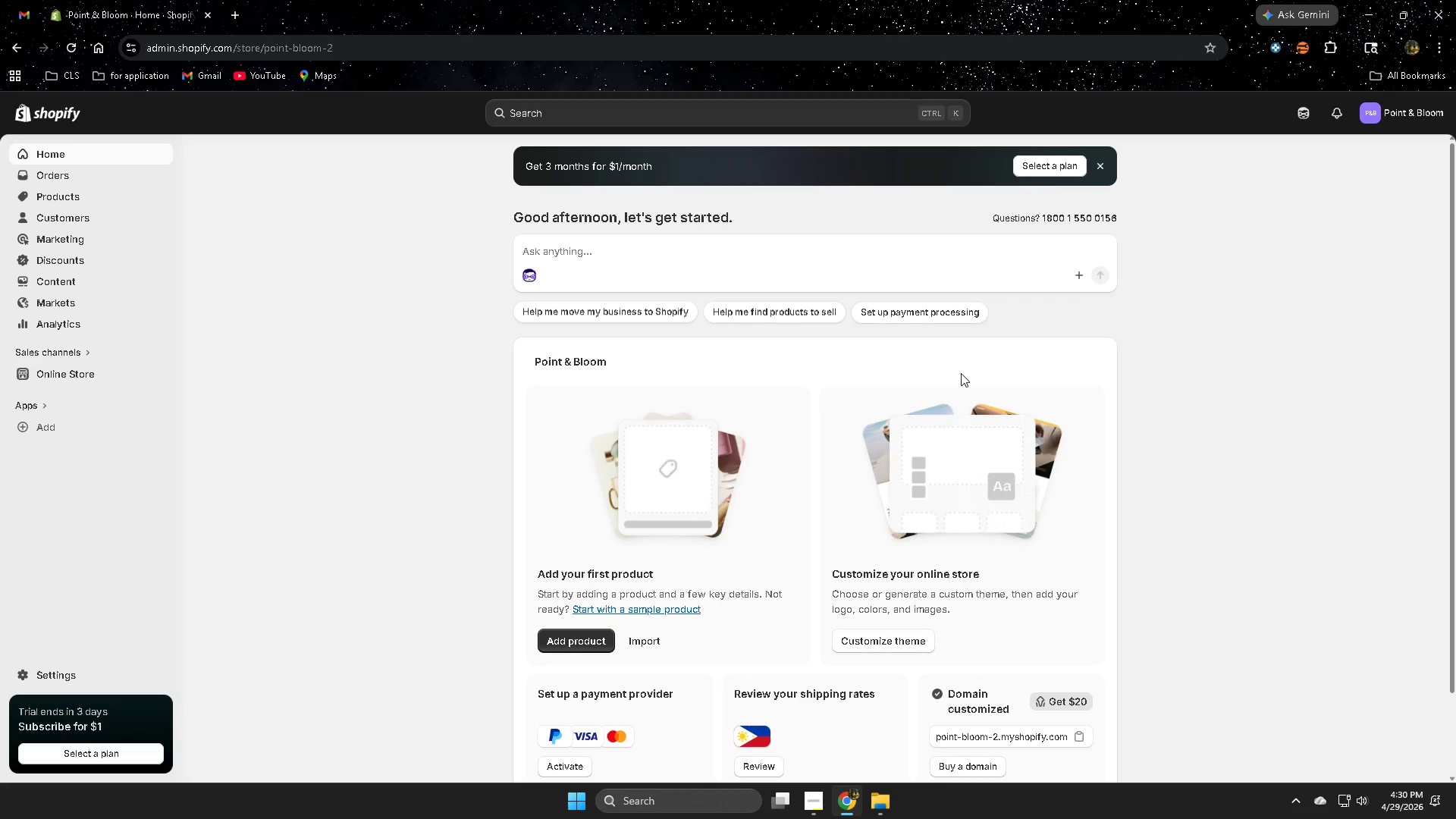 
mouse_move([96, 369])
 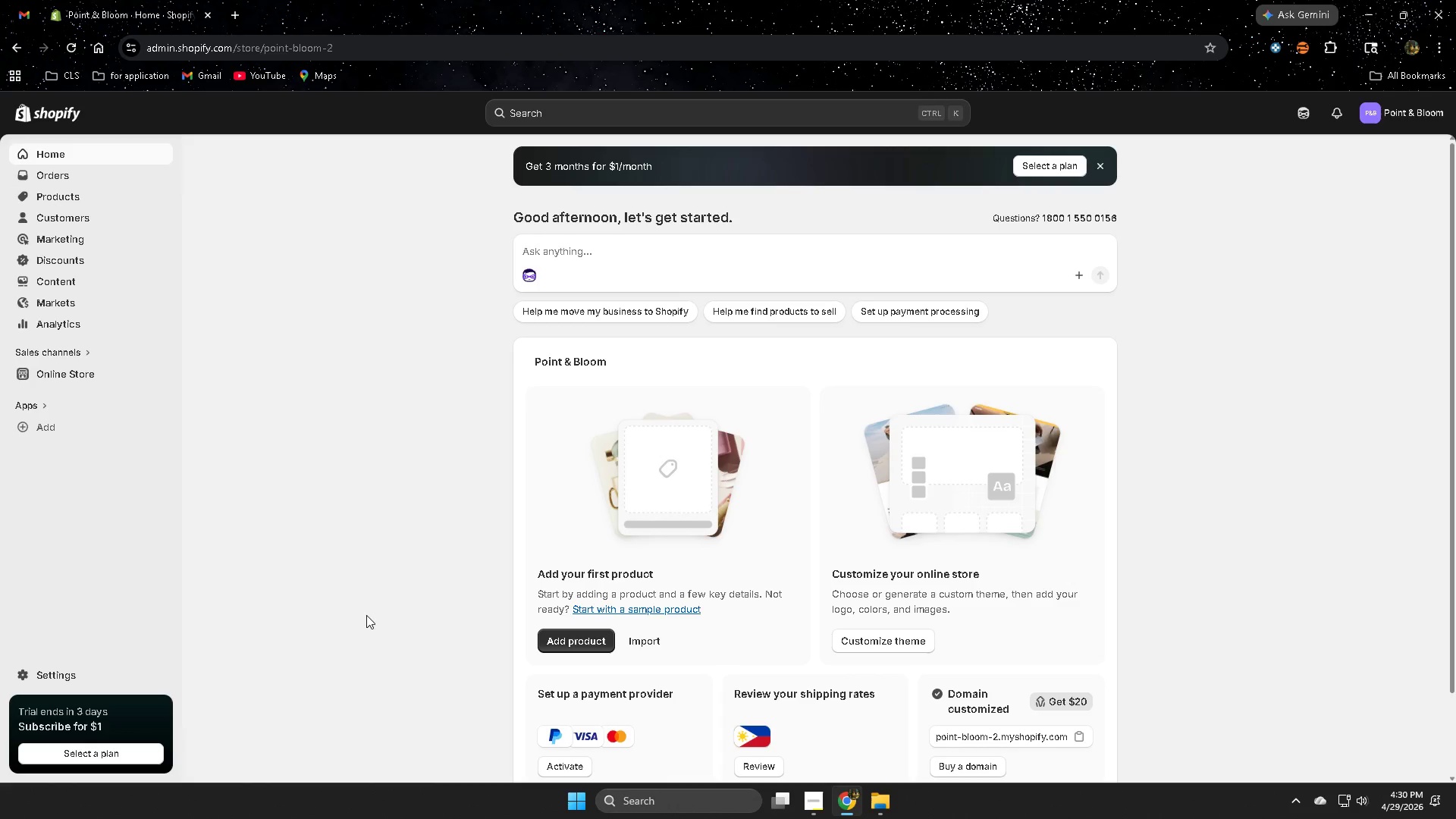 
scroll: coordinate [362, 615], scroll_direction: none, amount: 0.0
 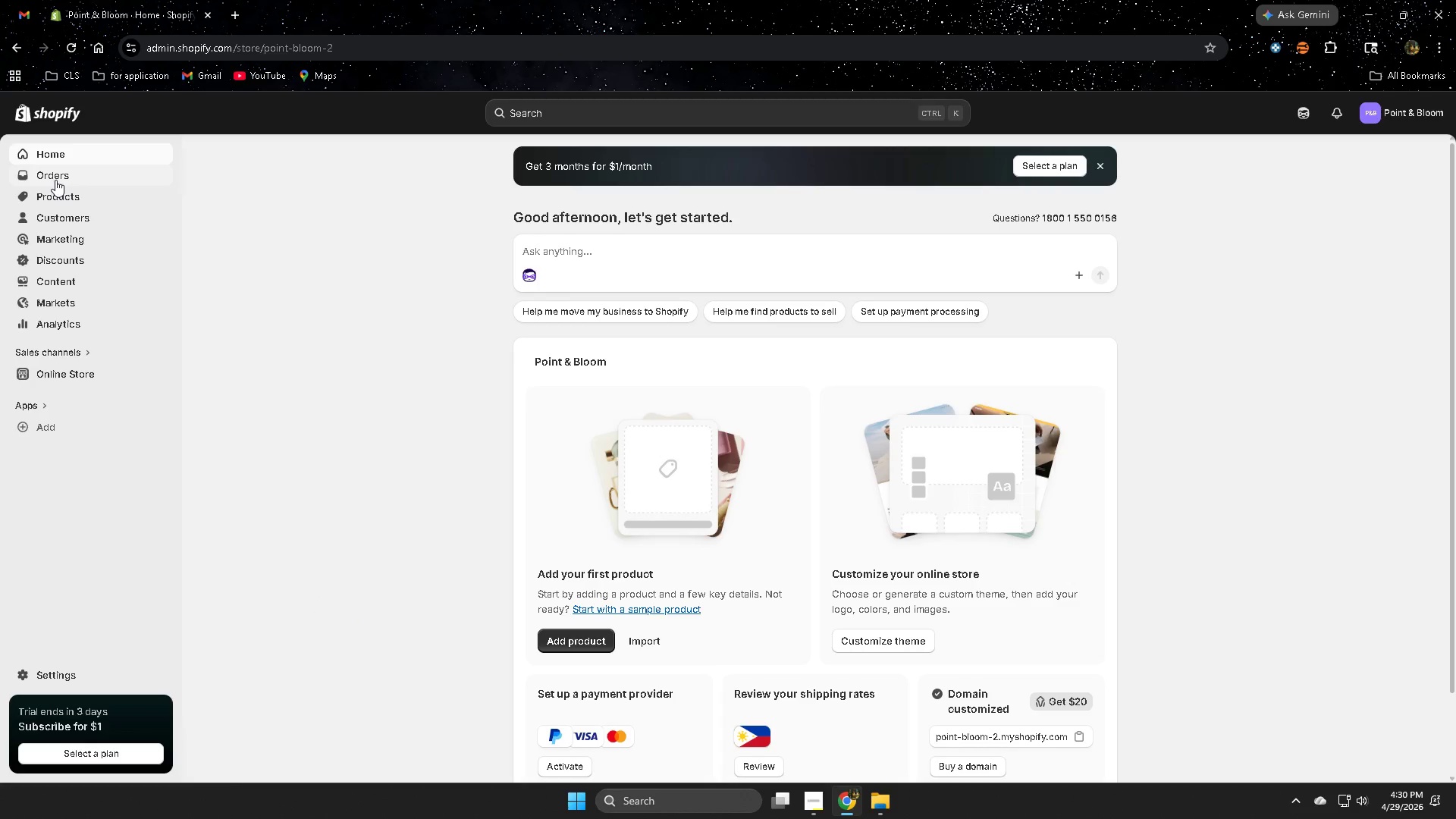 
left_click([58, 193])
 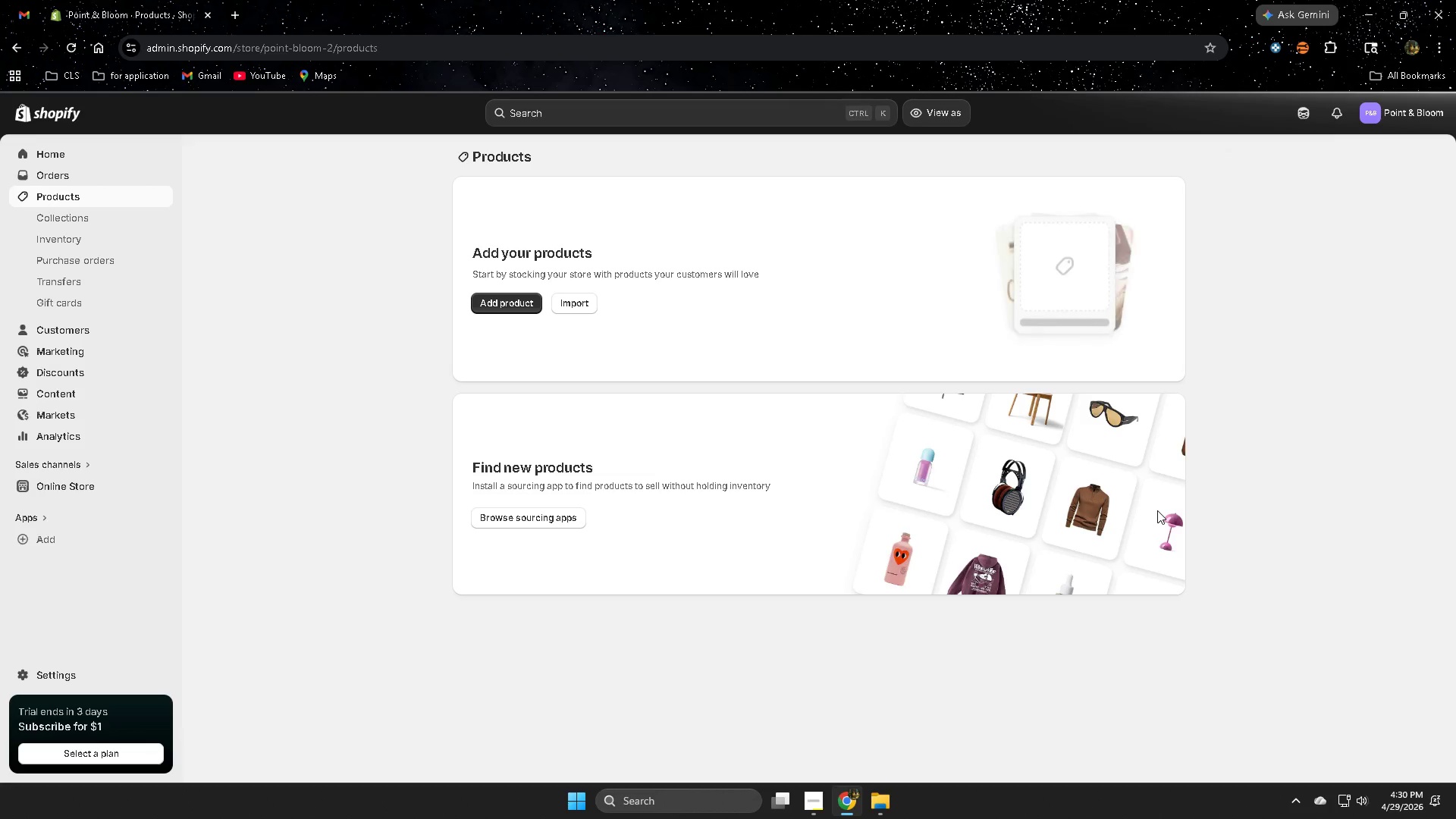 
left_click([570, 305])
 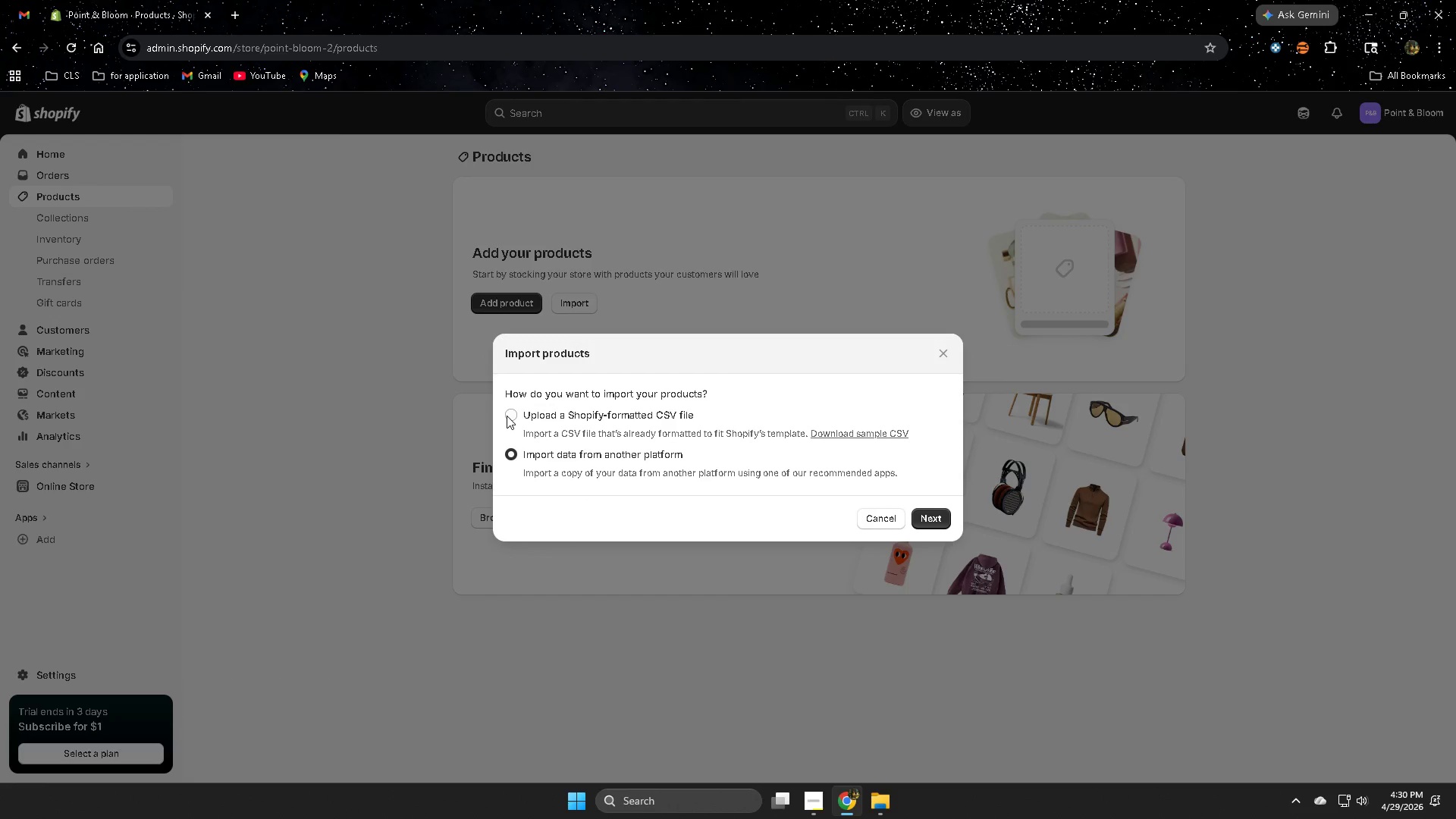 
left_click([507, 416])
 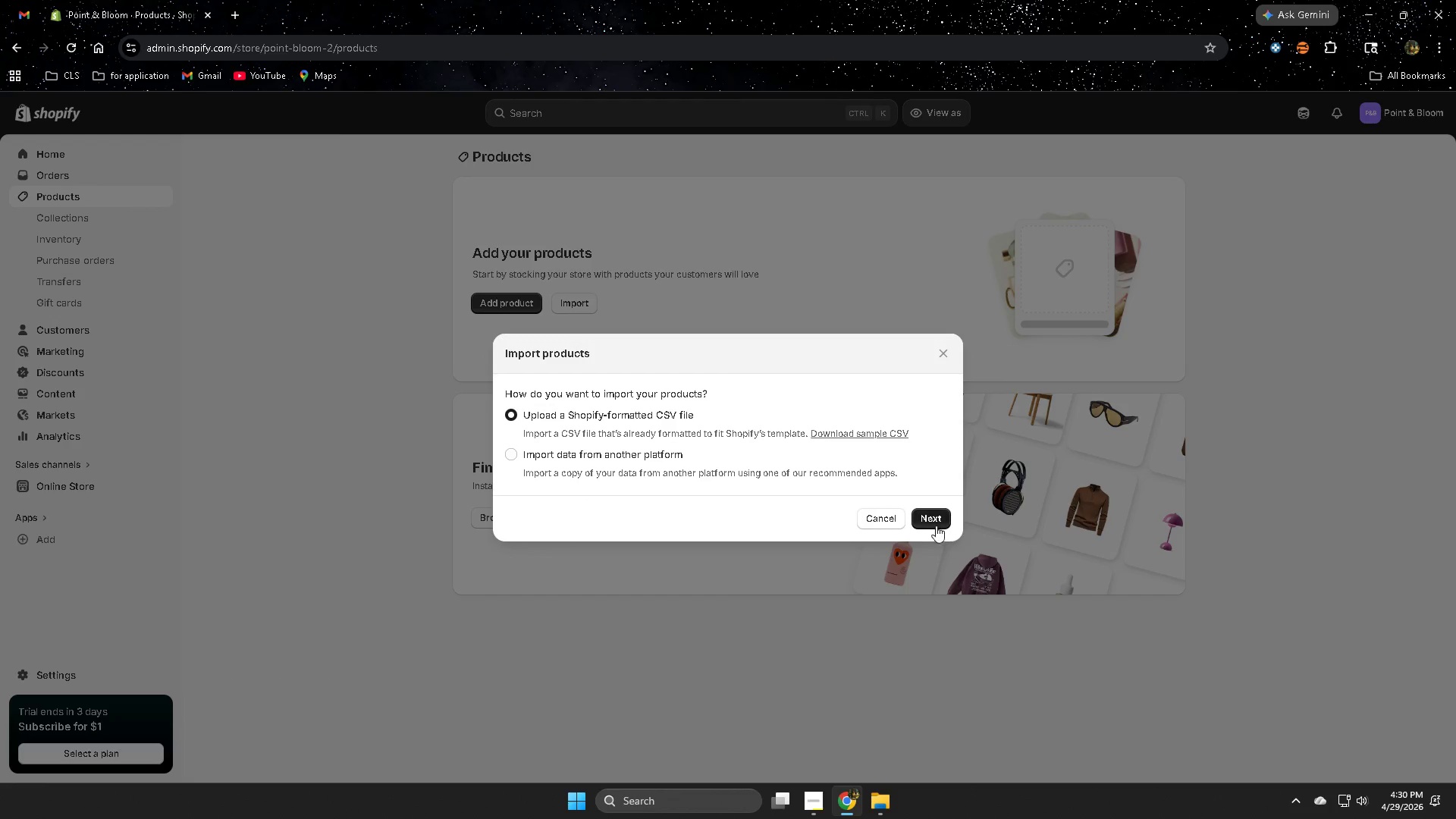 
left_click([932, 520])
 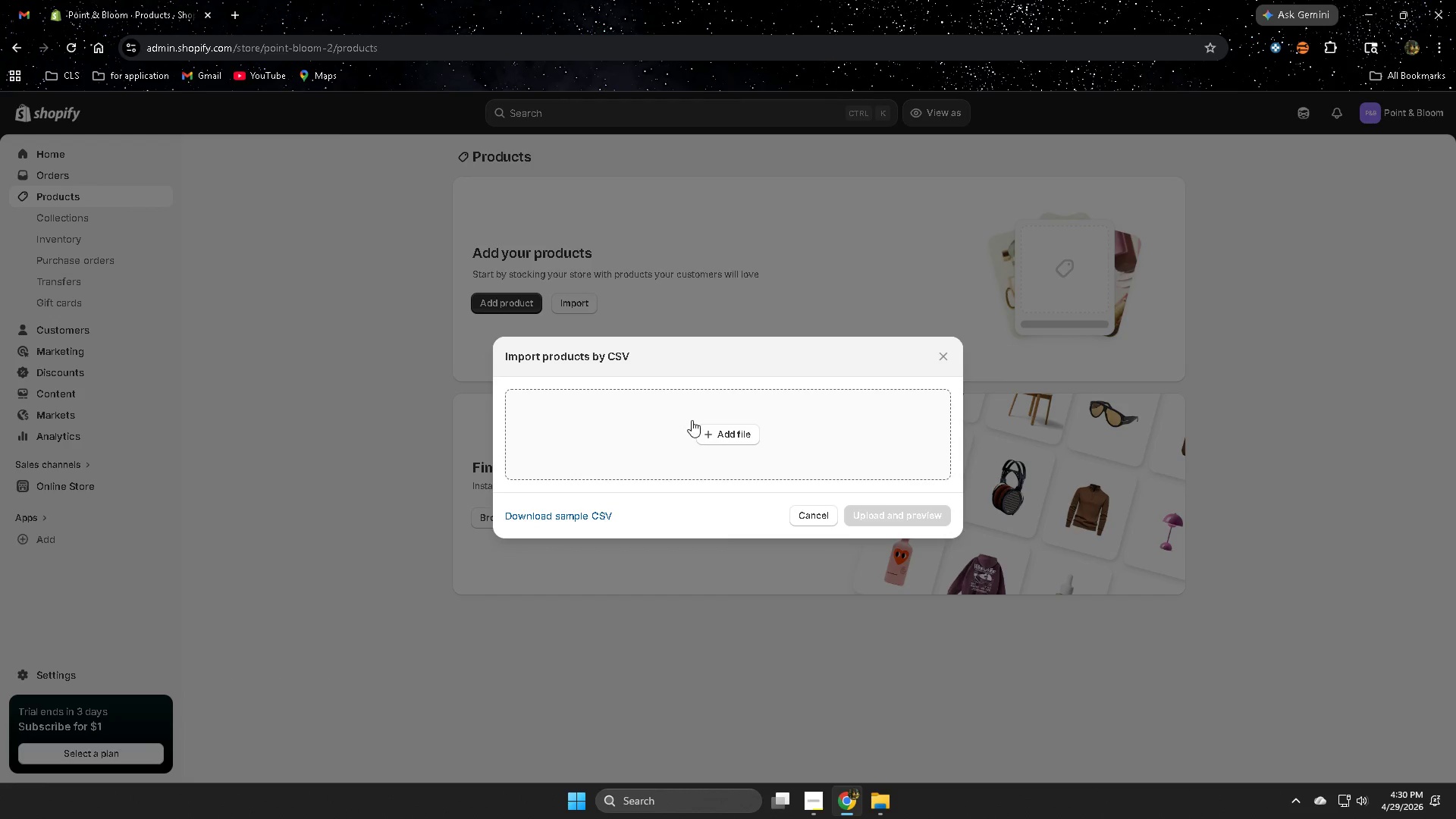 
left_click([727, 443])
 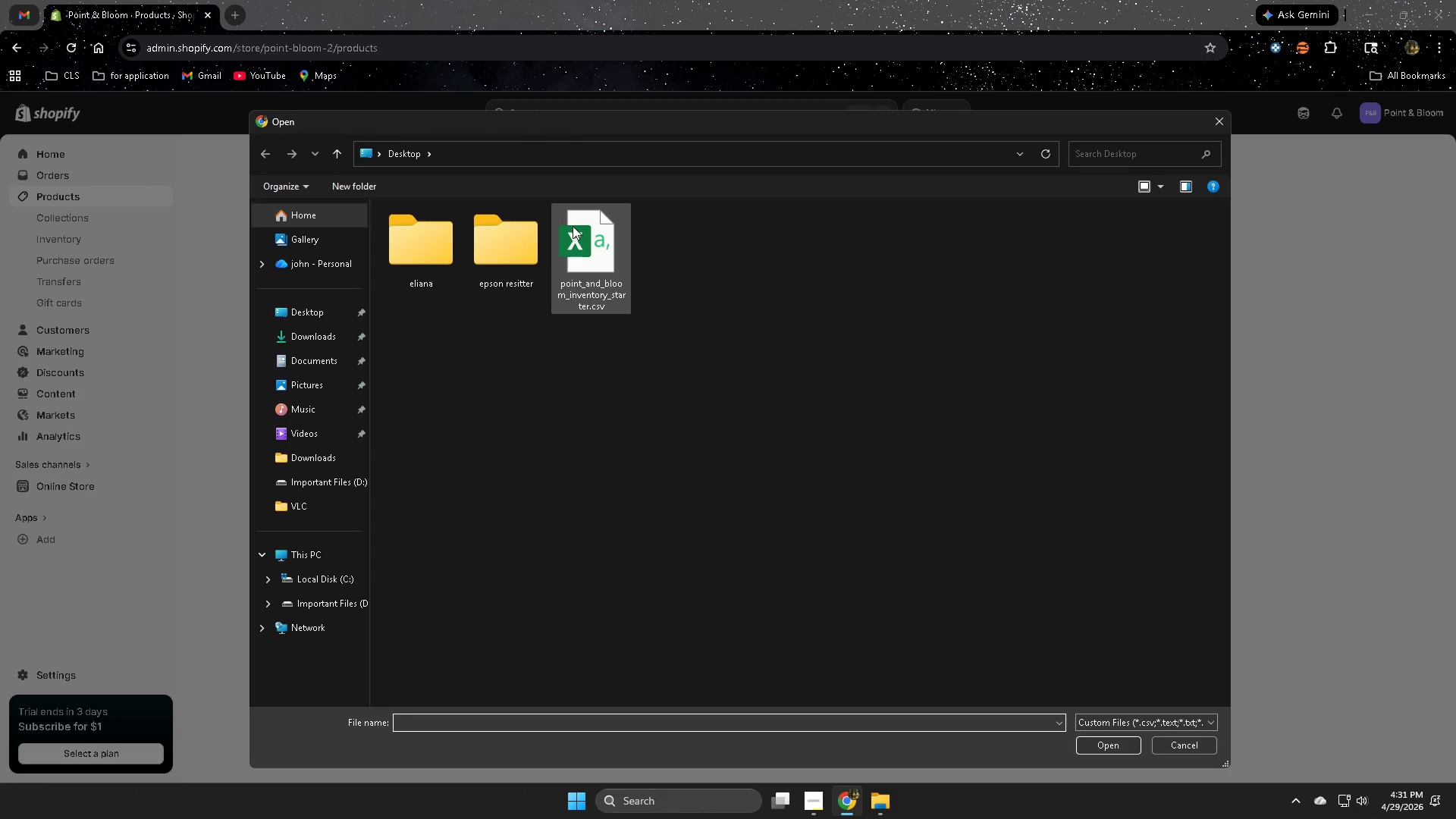 
left_click([601, 249])
 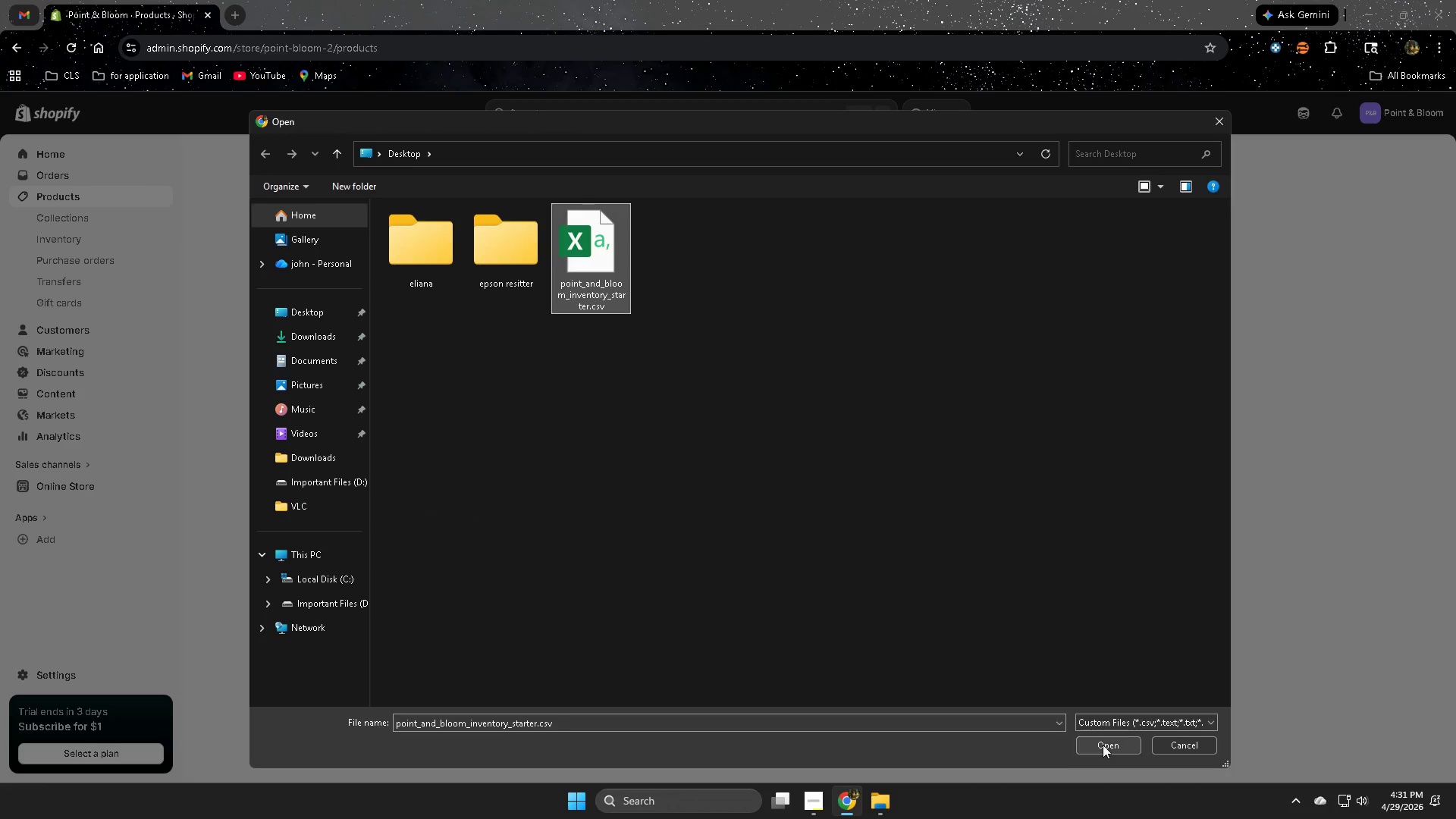 
left_click([1103, 745])
 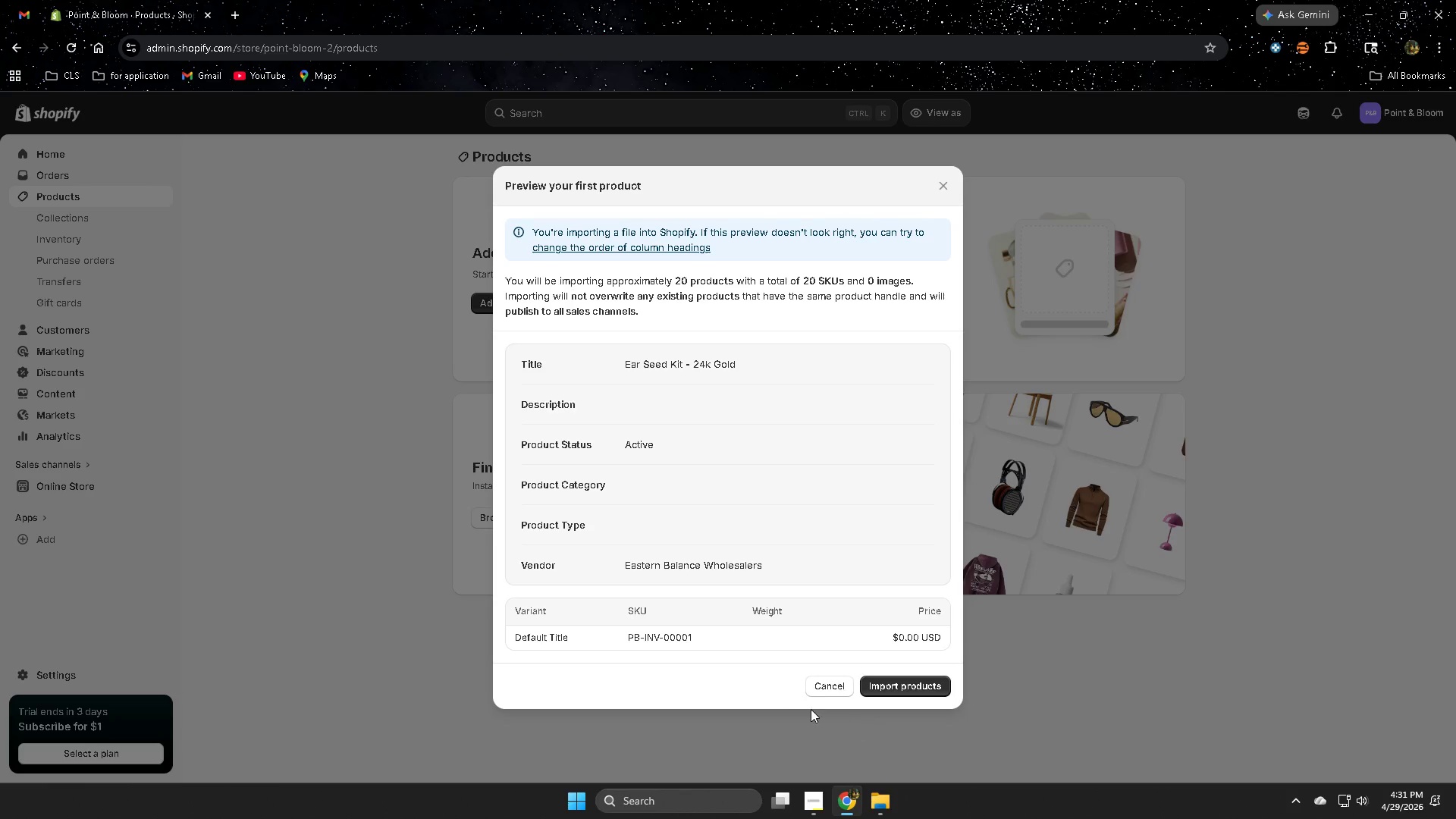 
wait(17.89)
 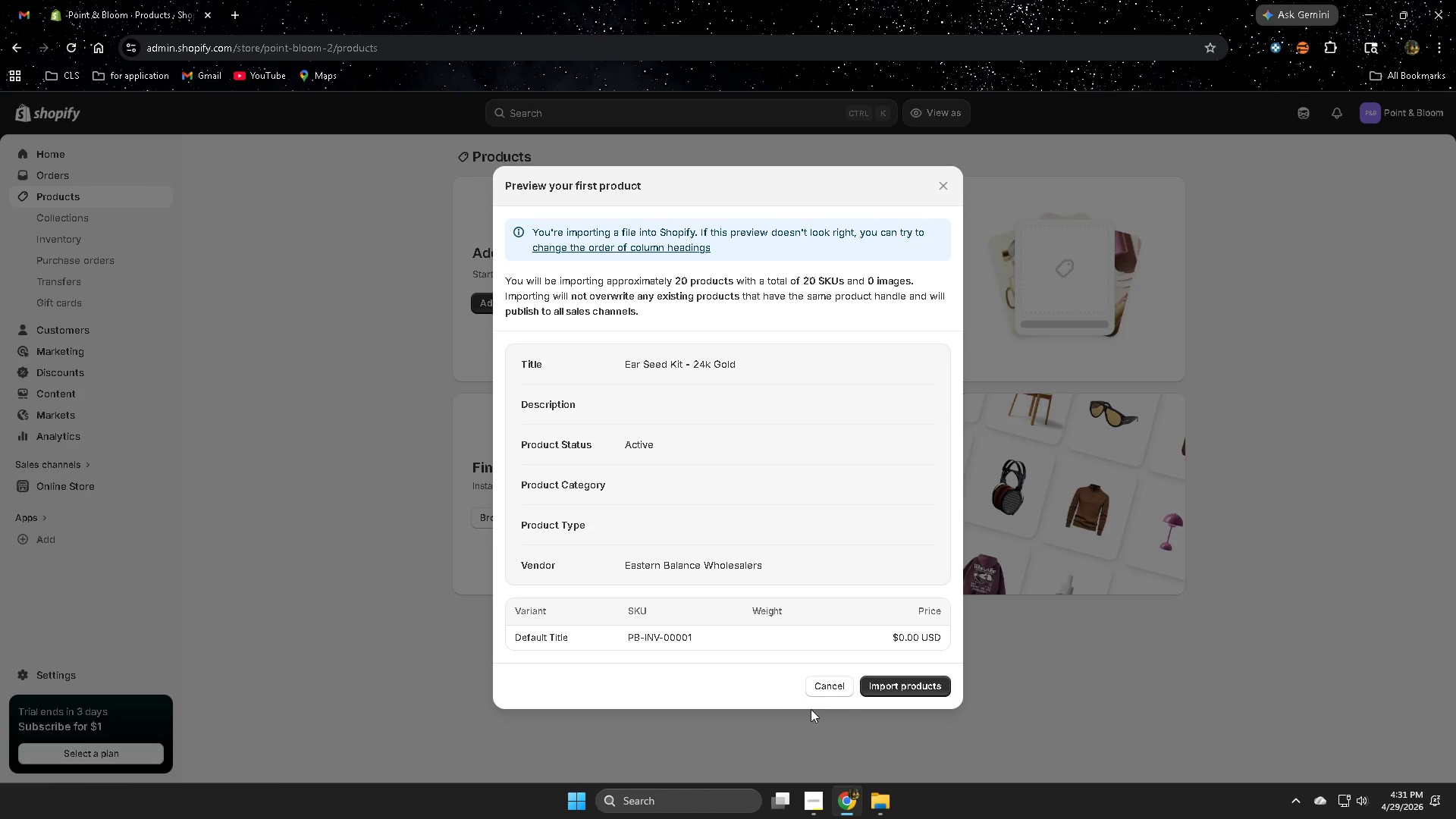 
scroll: coordinate [792, 476], scroll_direction: down, amount: 2.0
 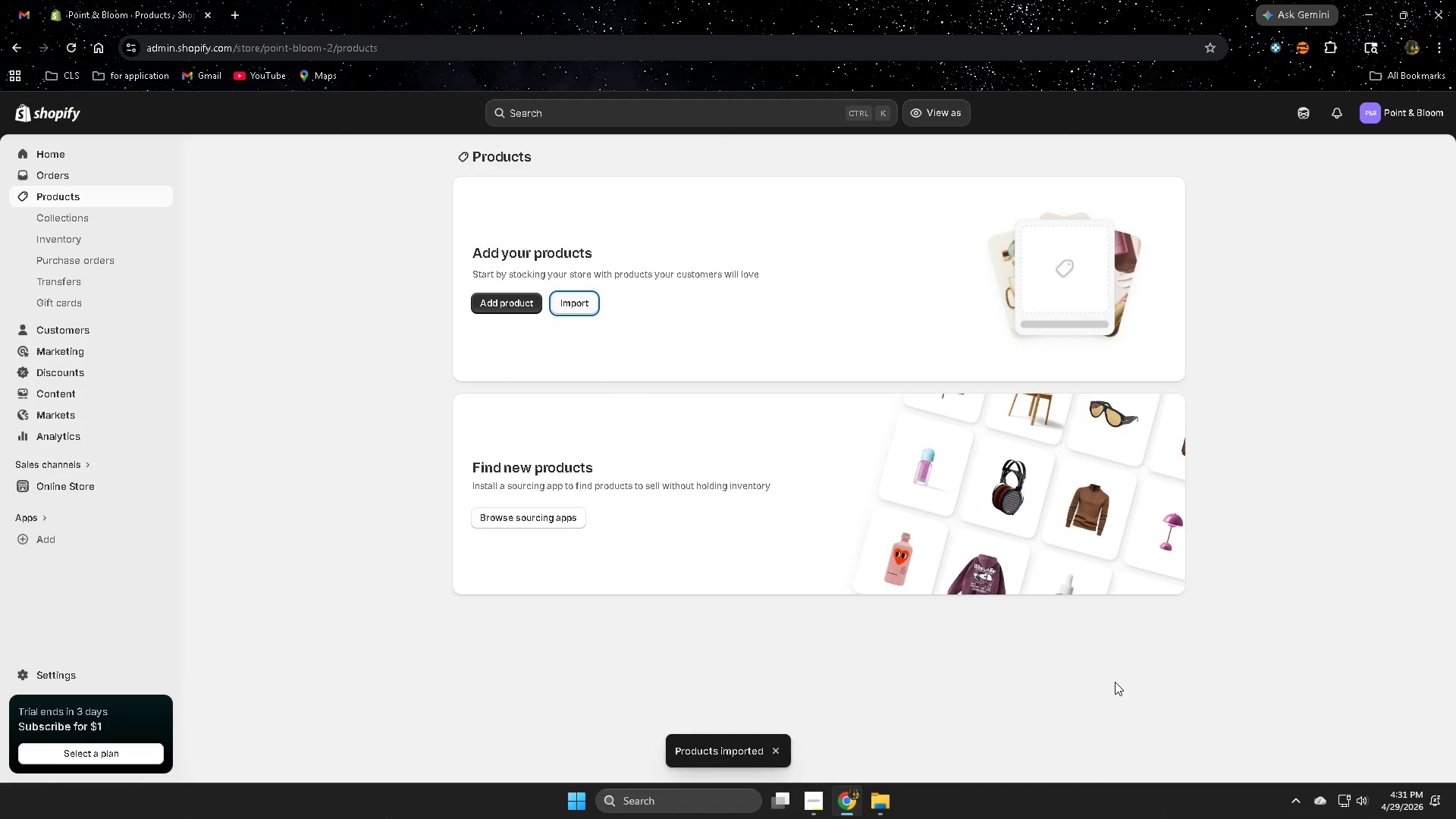 
wait(31.57)
 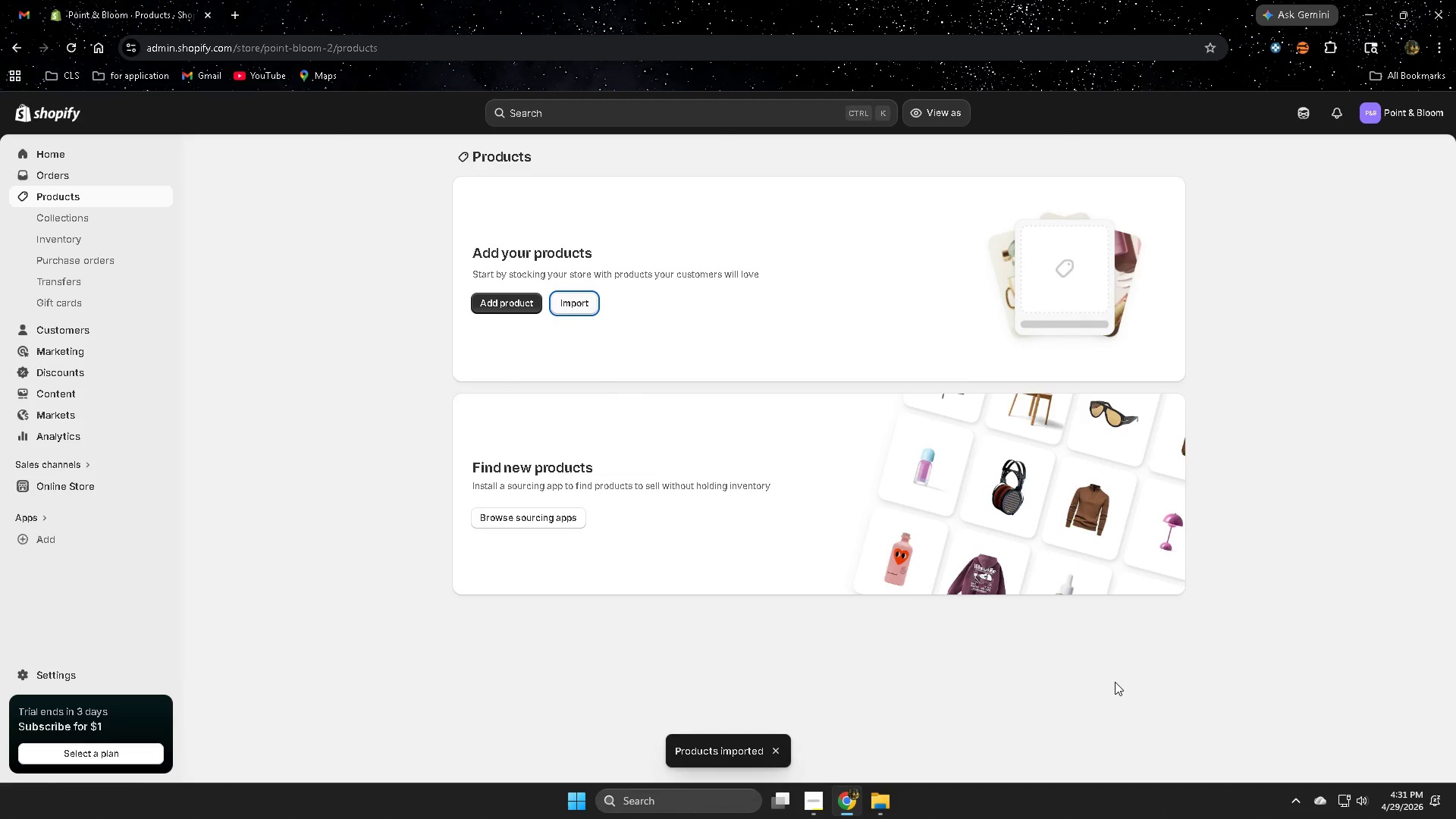 
scroll: coordinate [932, 538], scroll_direction: down, amount: 5.0
 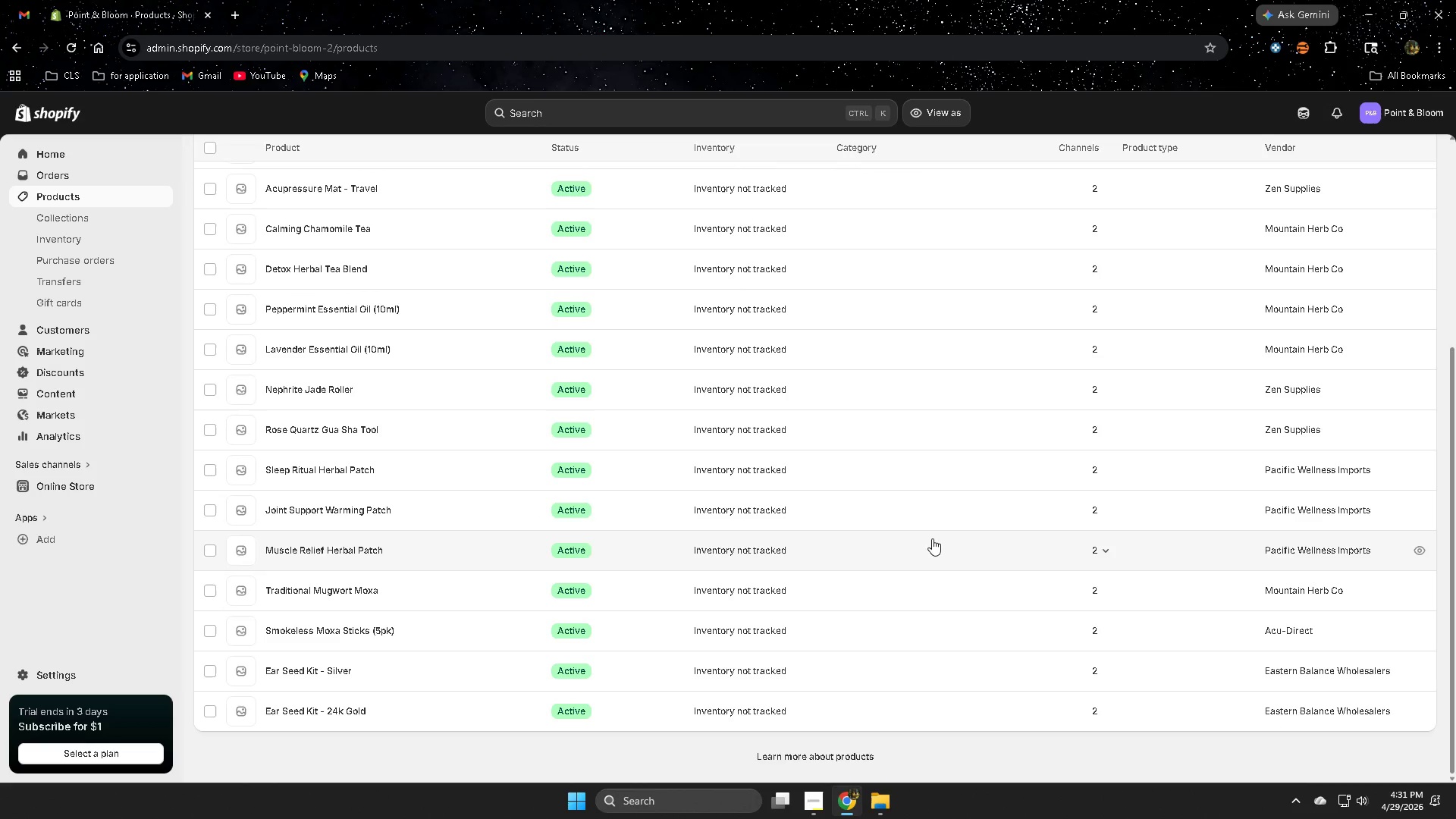 
scroll: coordinate [931, 538], scroll_direction: up, amount: 15.0
 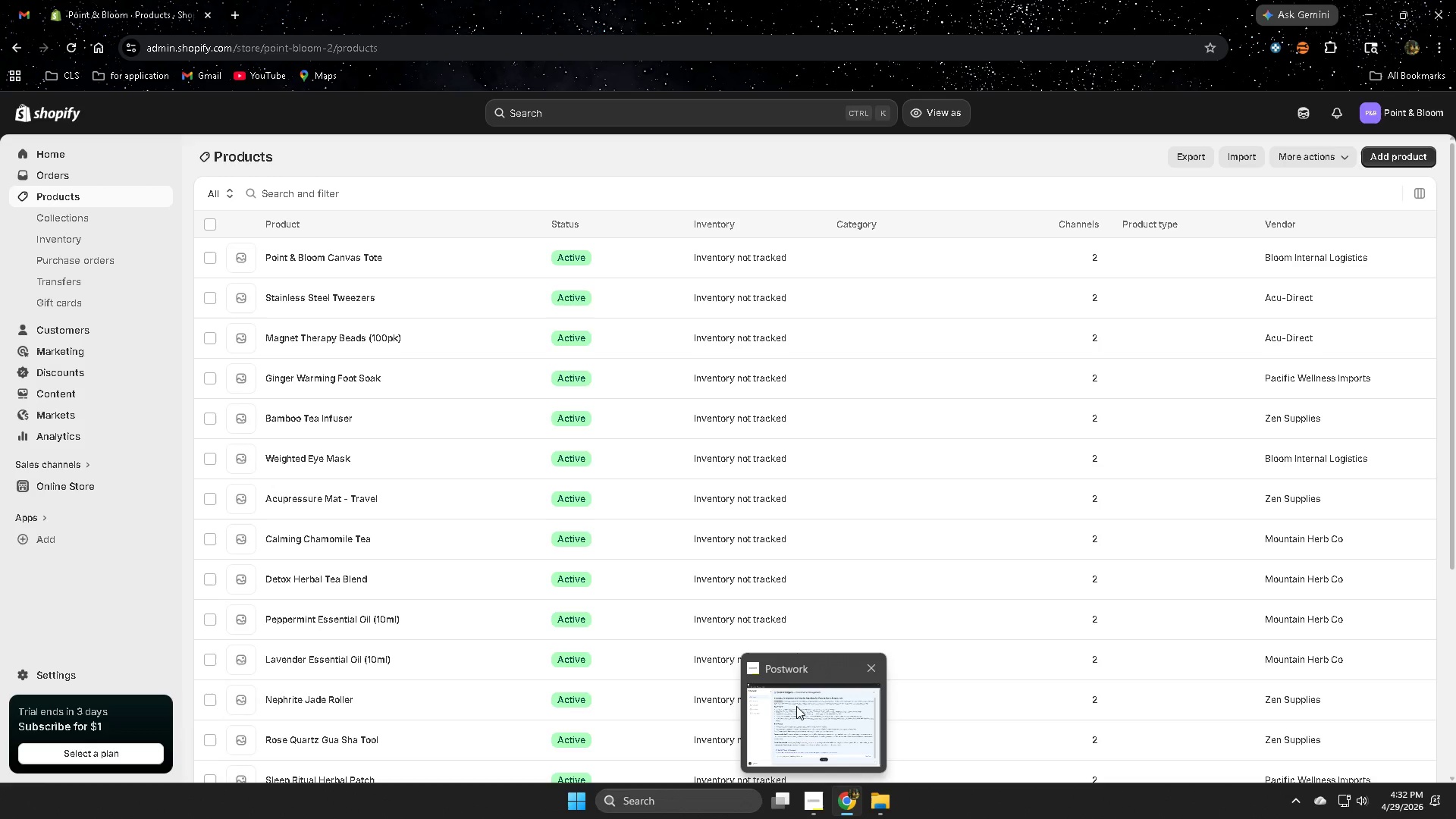 
wait(7.19)
 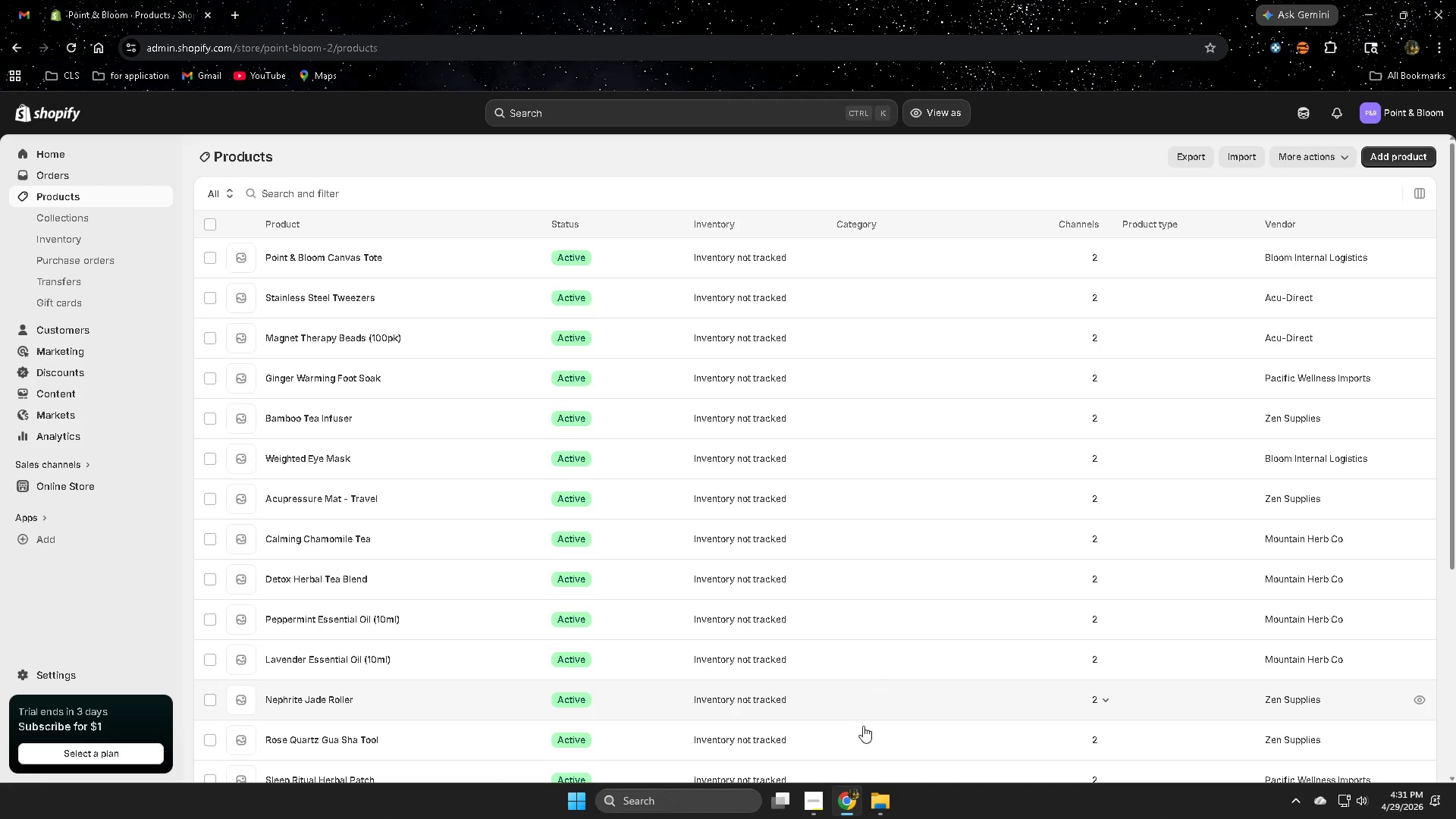 
left_click([796, 706])